 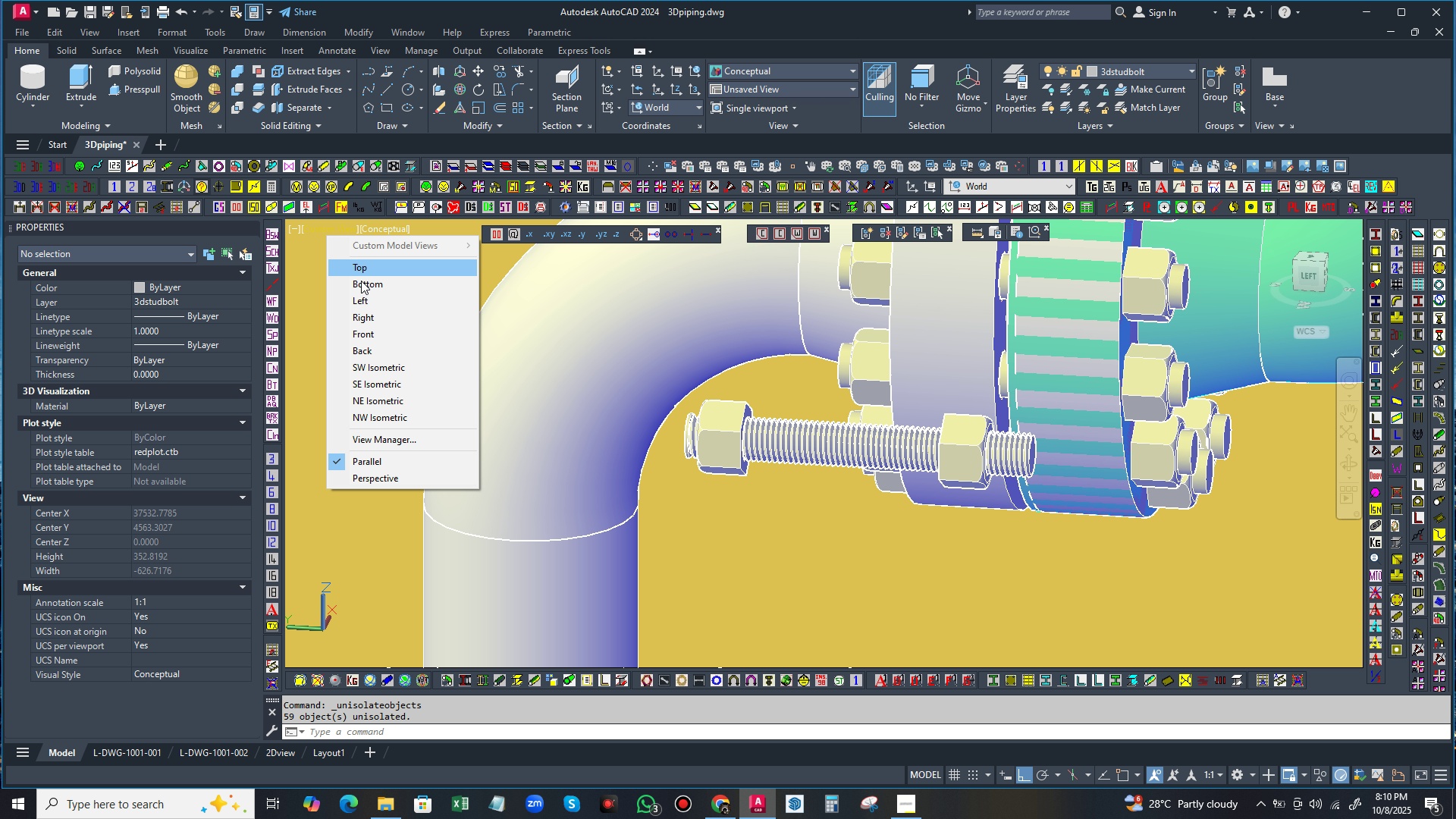 
left_click([378, 368])
 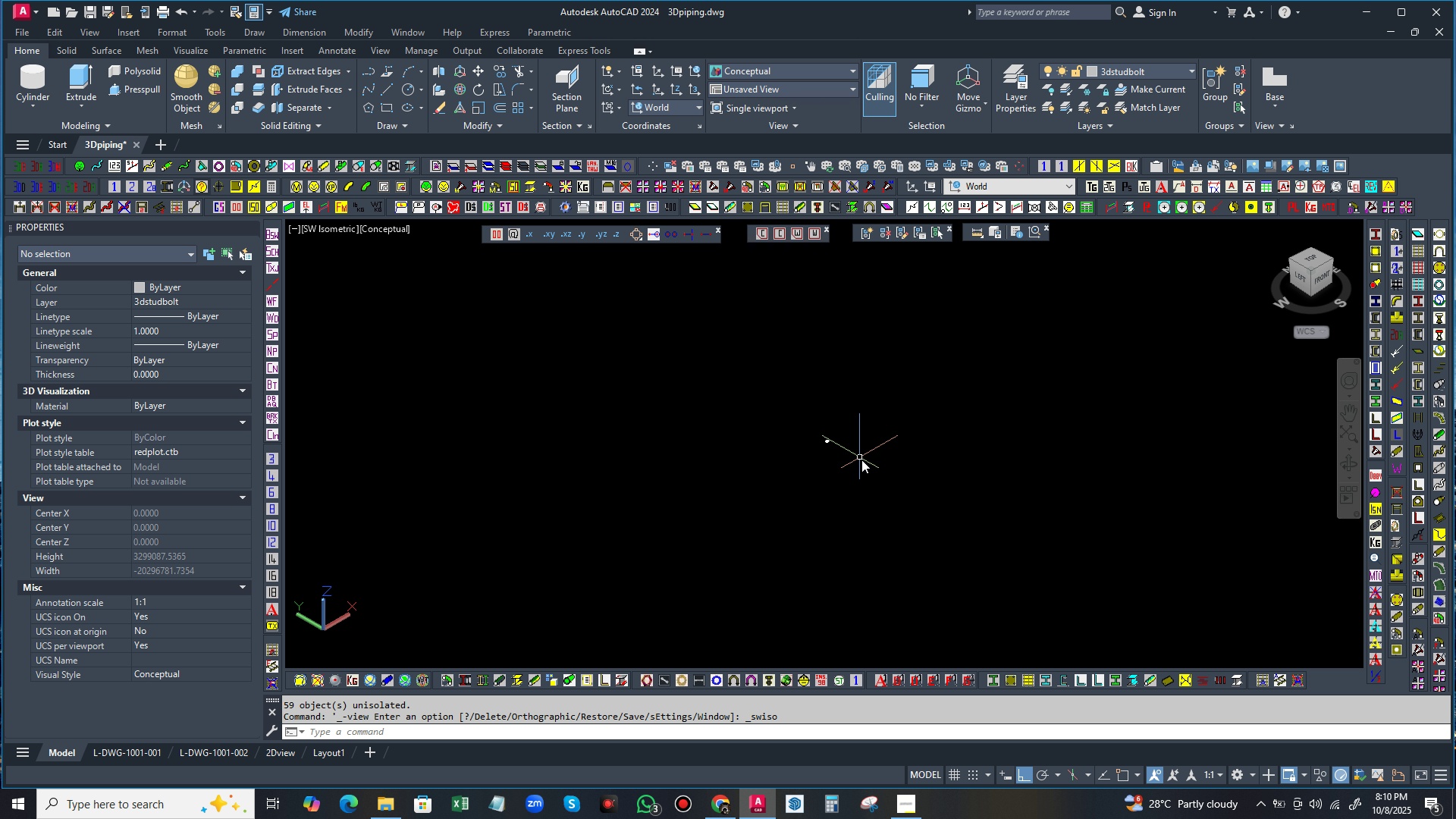 
scroll: coordinate [791, 445], scroll_direction: up, amount: 26.0
 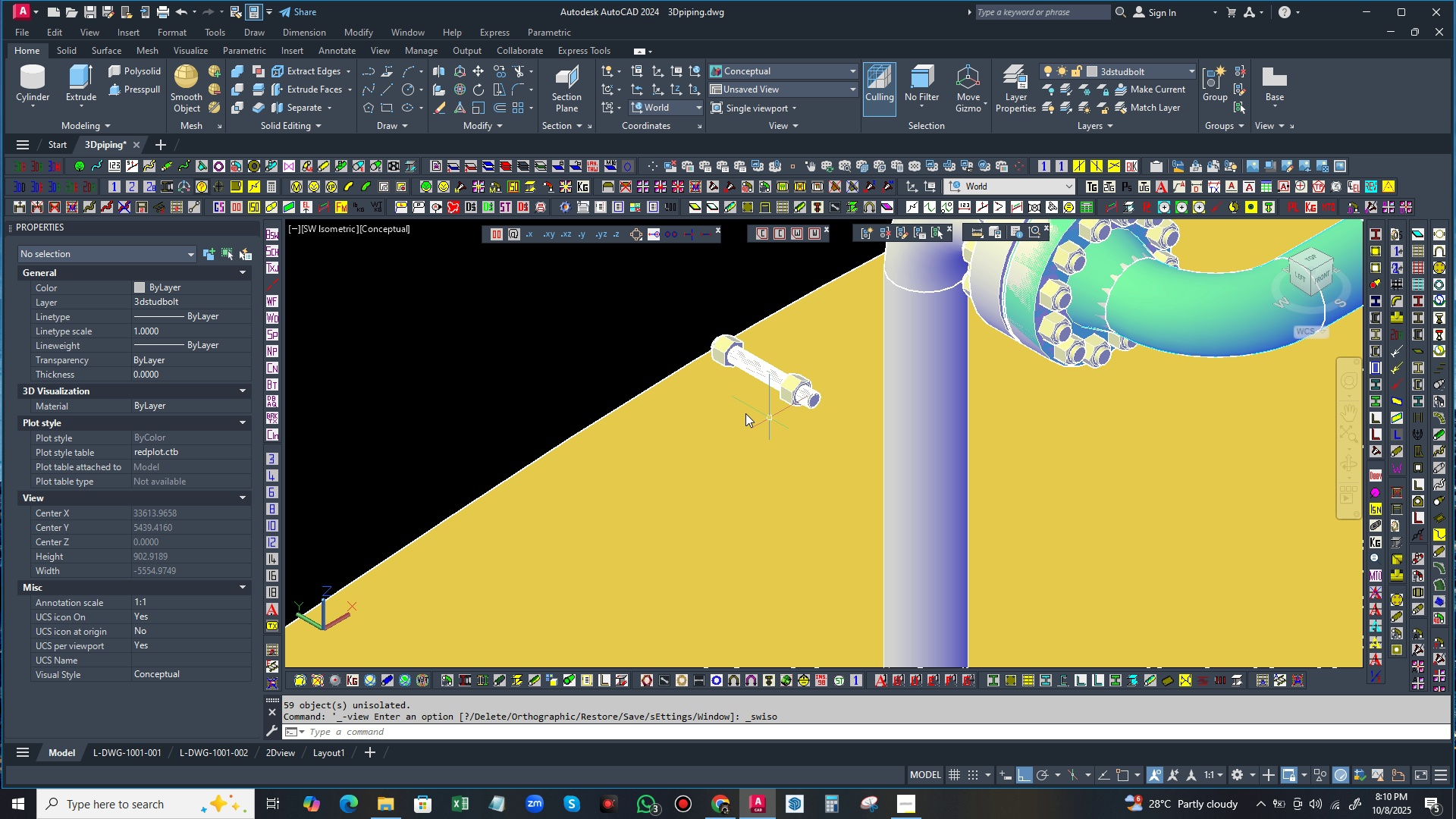 
scroll: coordinate [726, 424], scroll_direction: down, amount: 1.0
 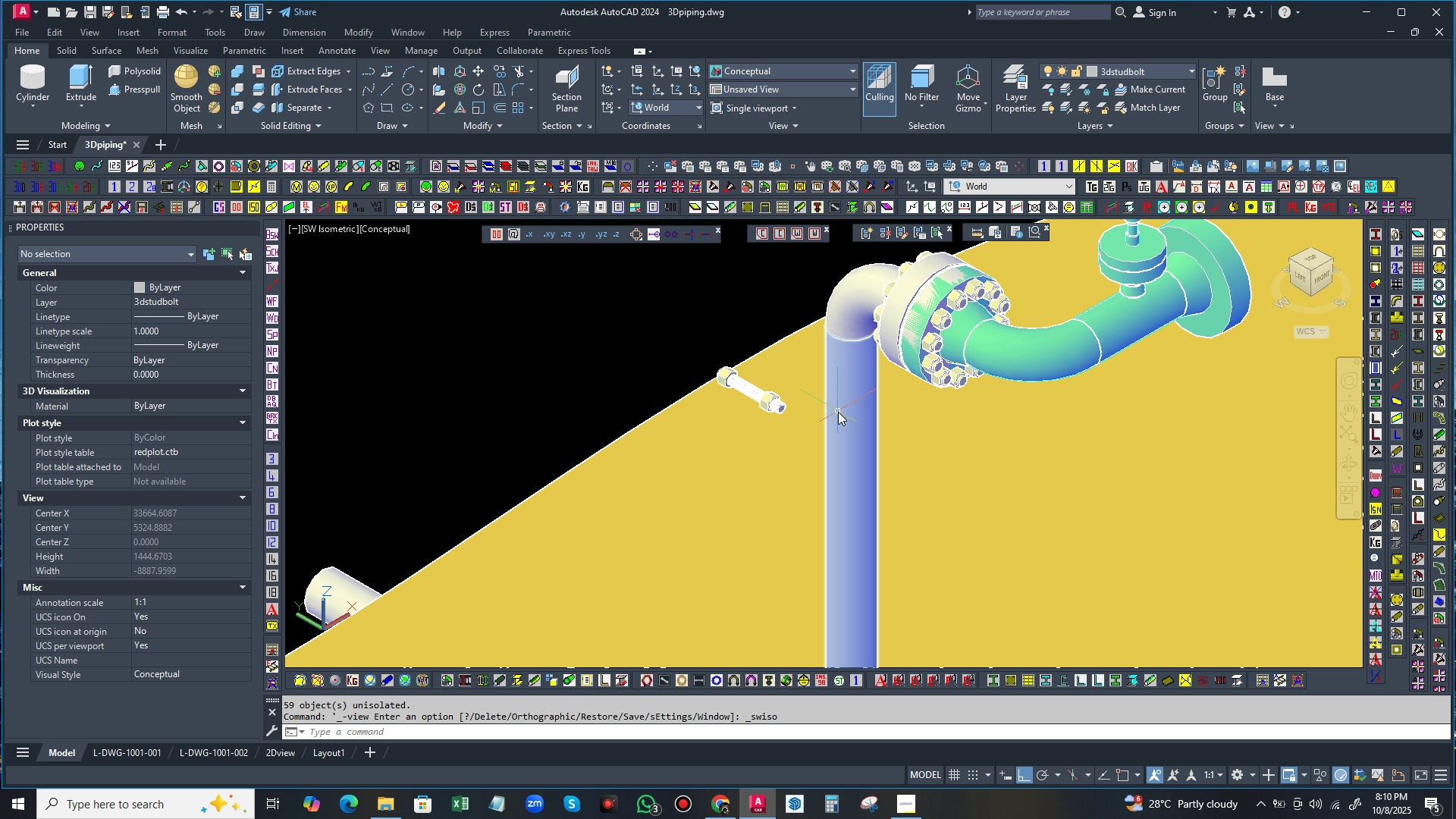 
scroll: coordinate [828, 400], scroll_direction: up, amount: 2.0
 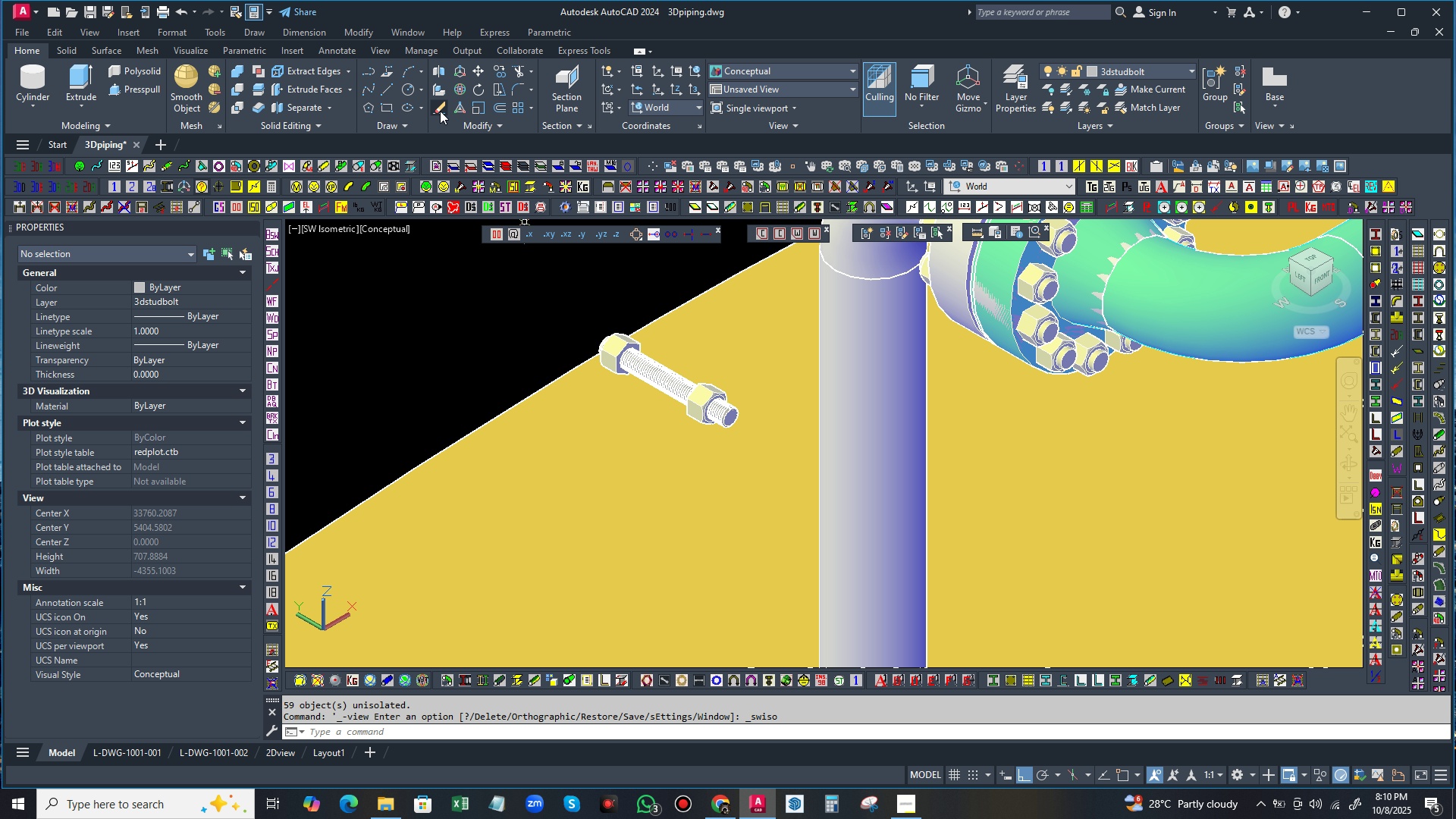 
left_click([441, 106])